 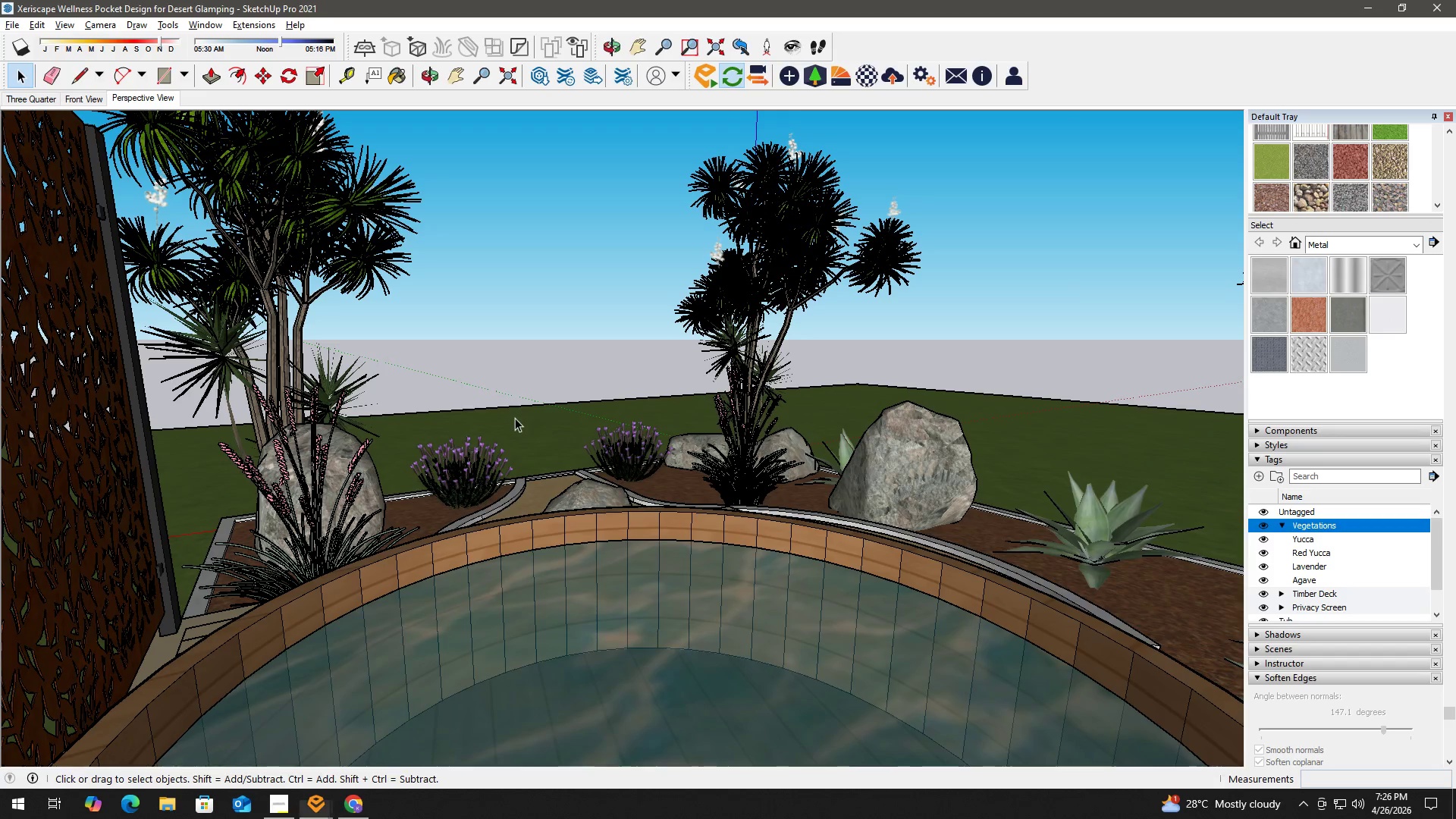 
key(Alt+Tab)
 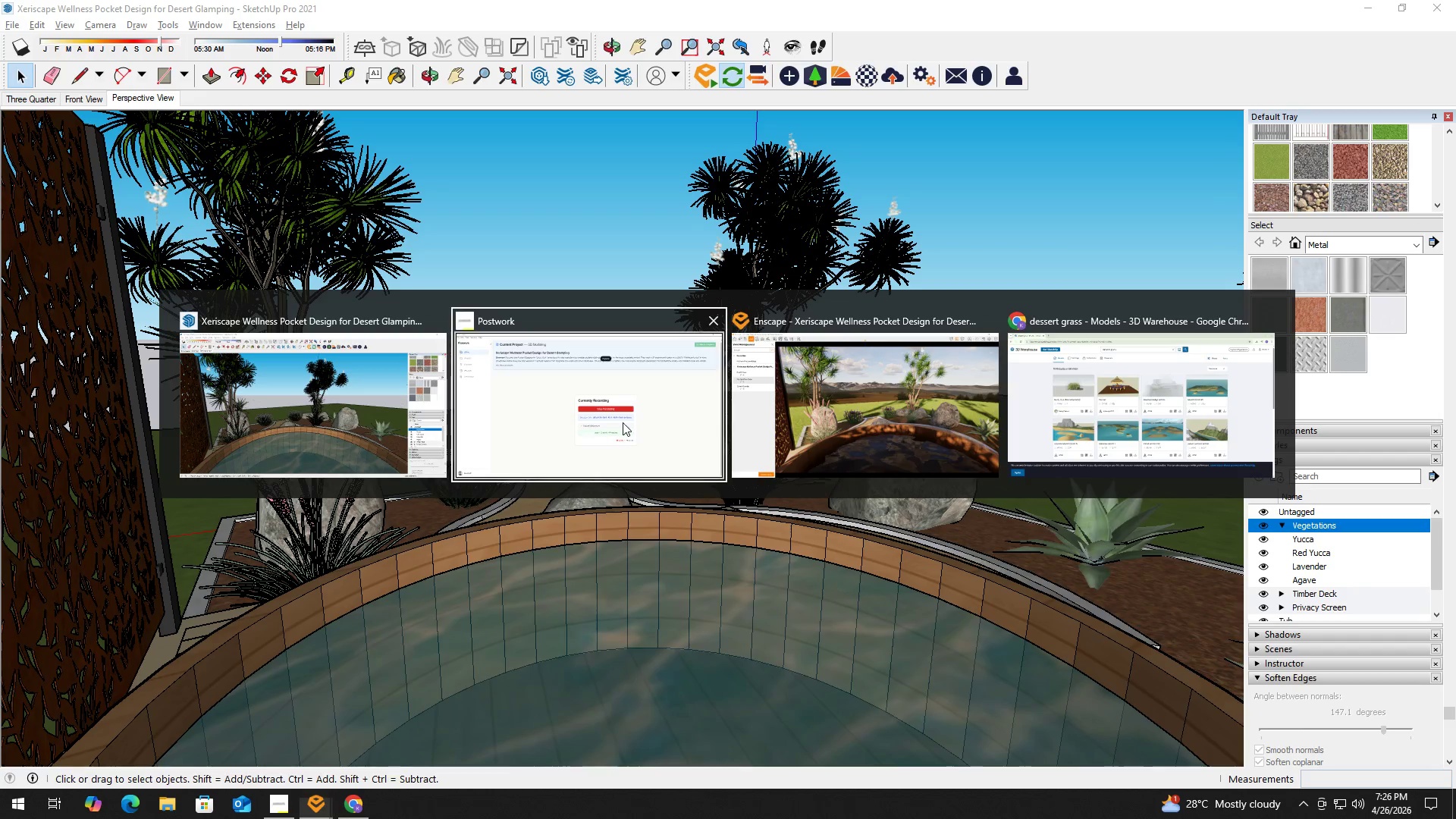 
key(Alt+Tab)
 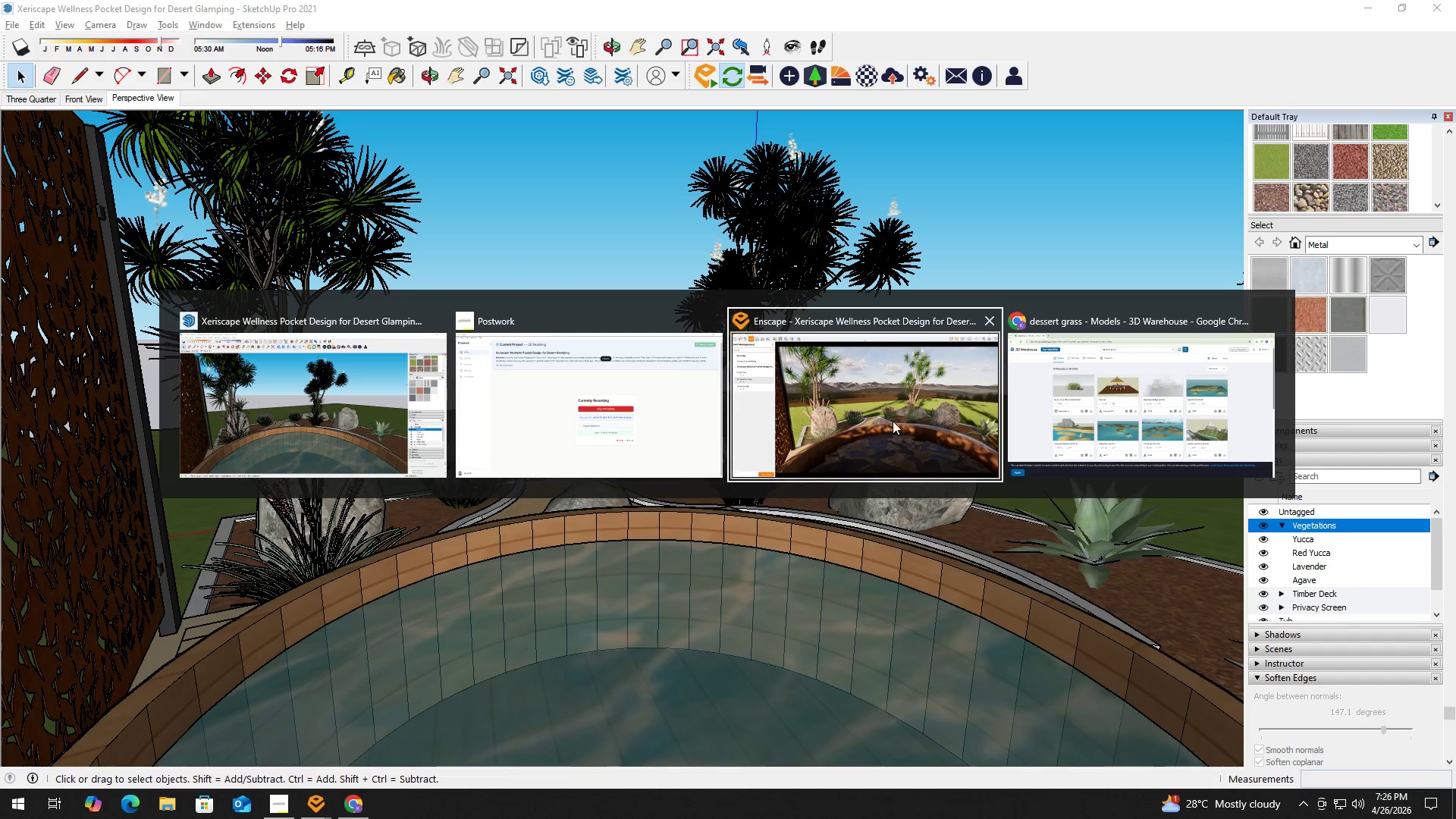 
left_click([893, 421])
 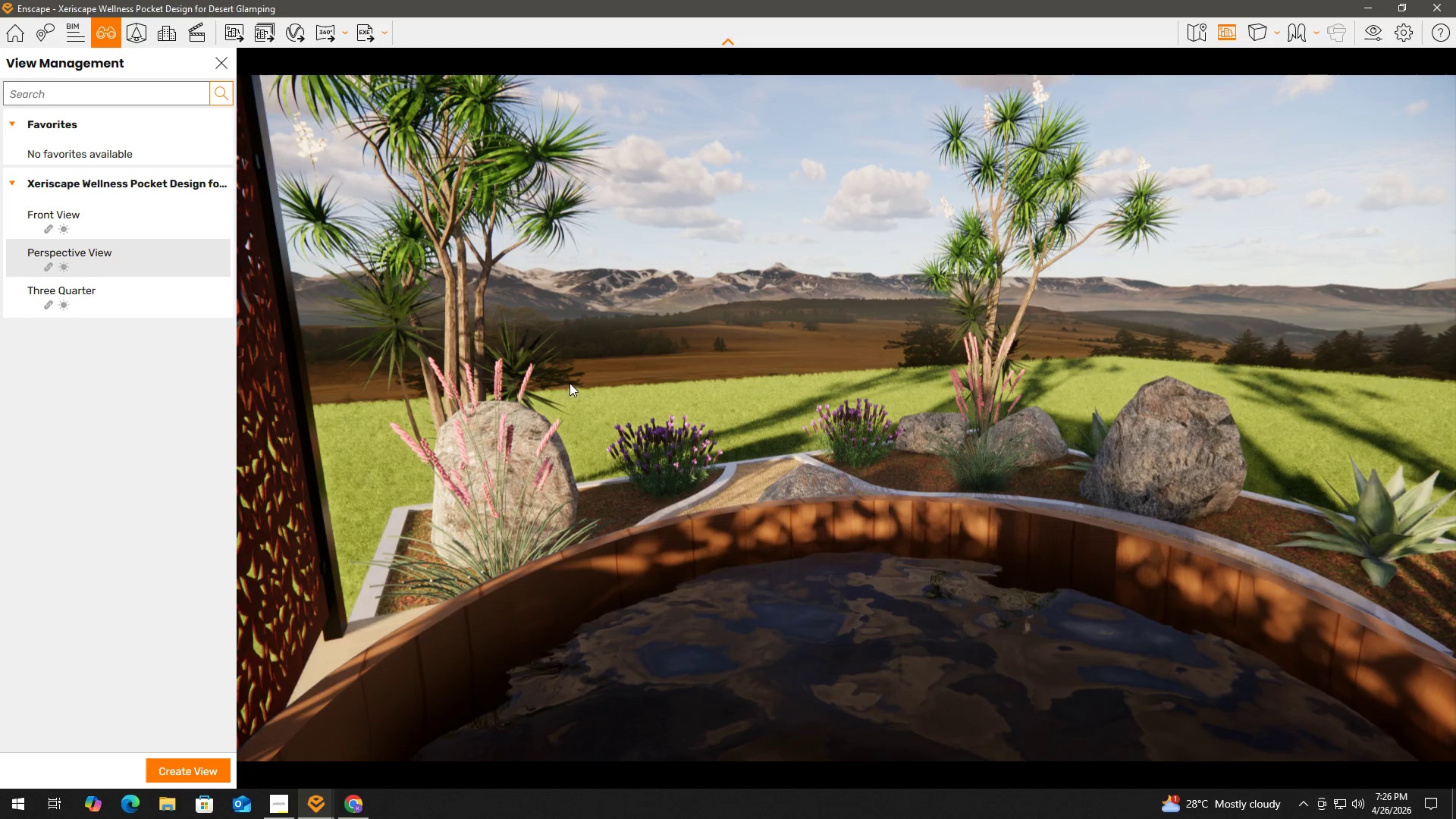 
key(Alt+Tab)
 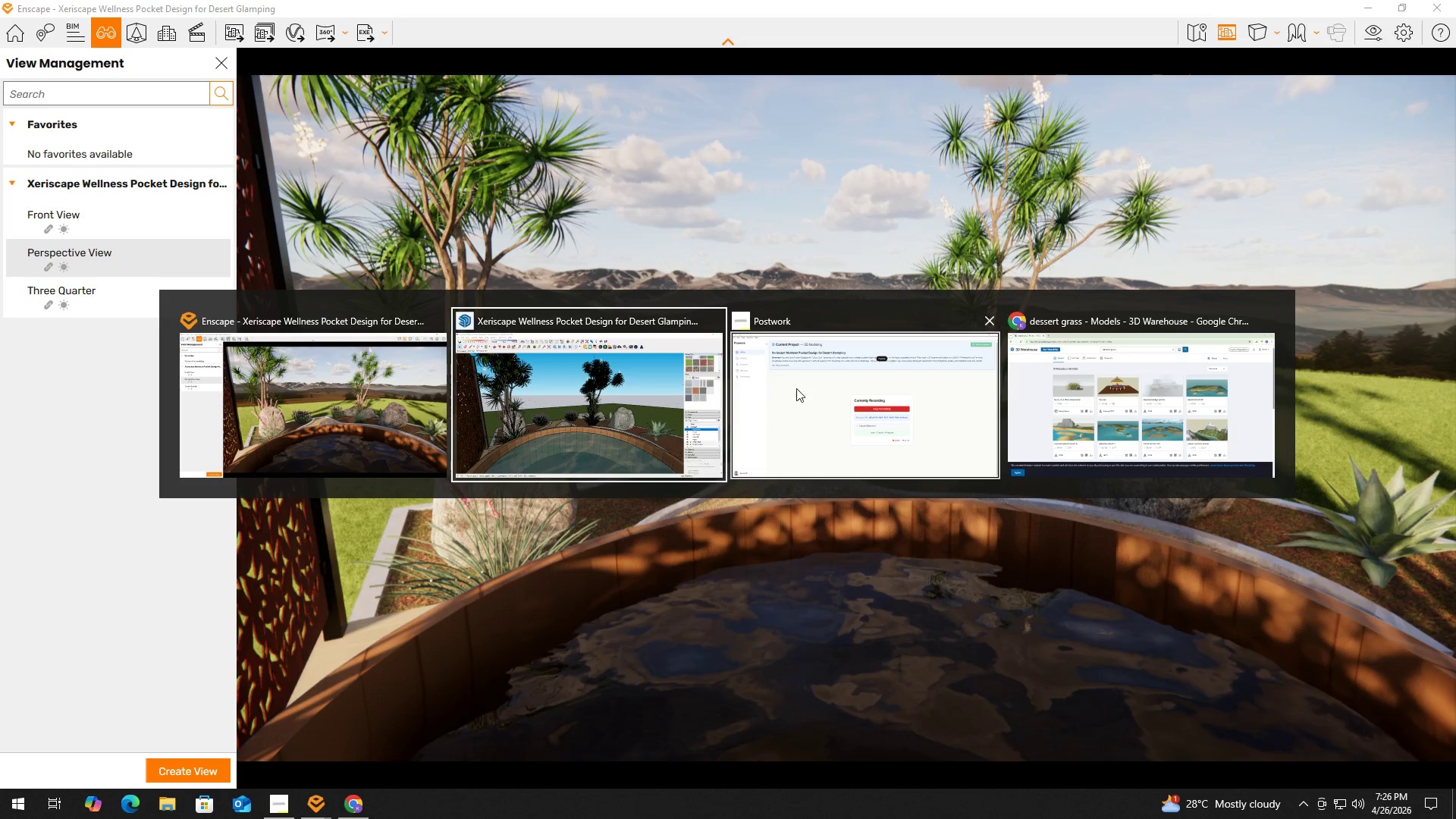 
left_click([649, 387])
 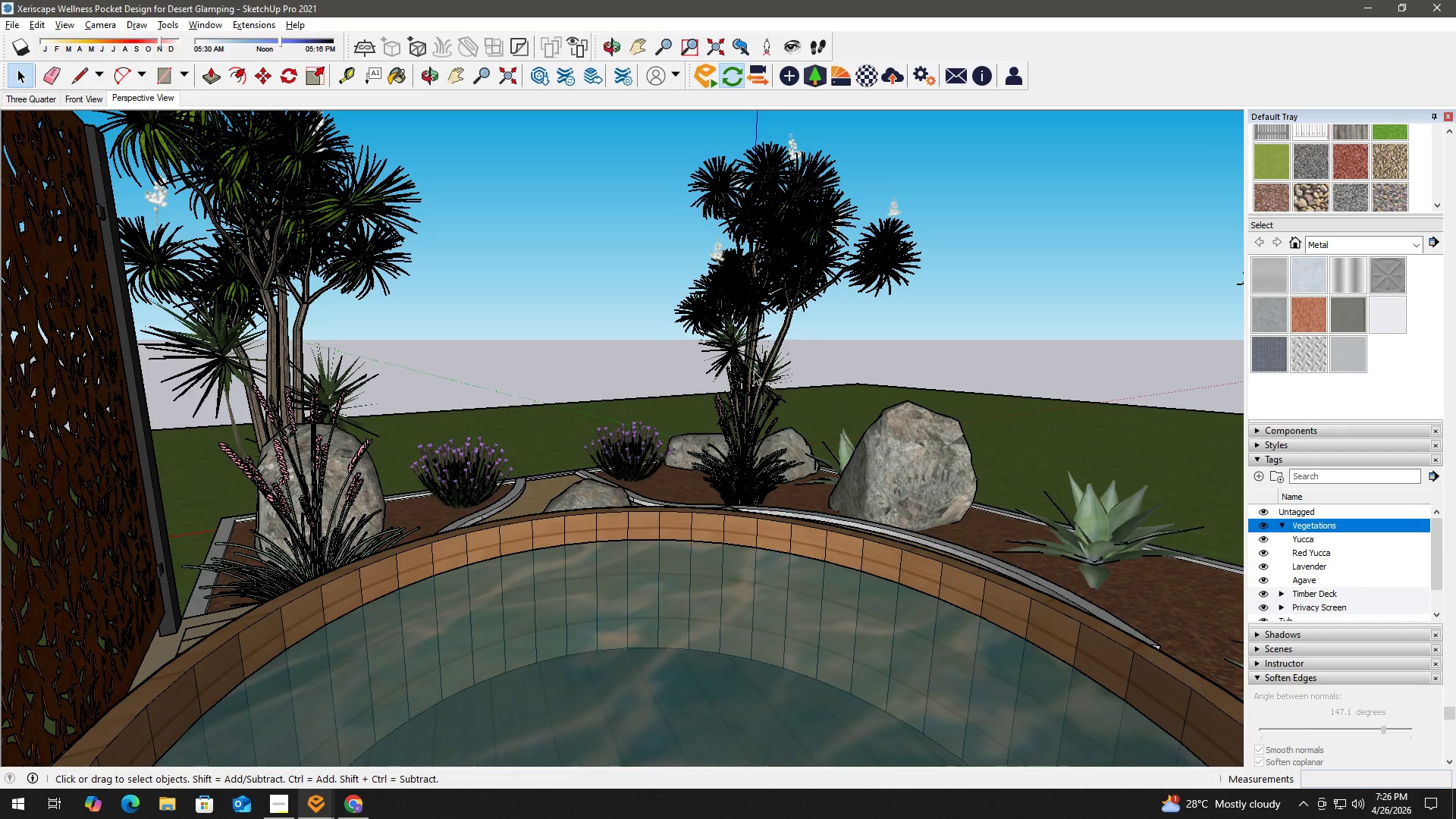 